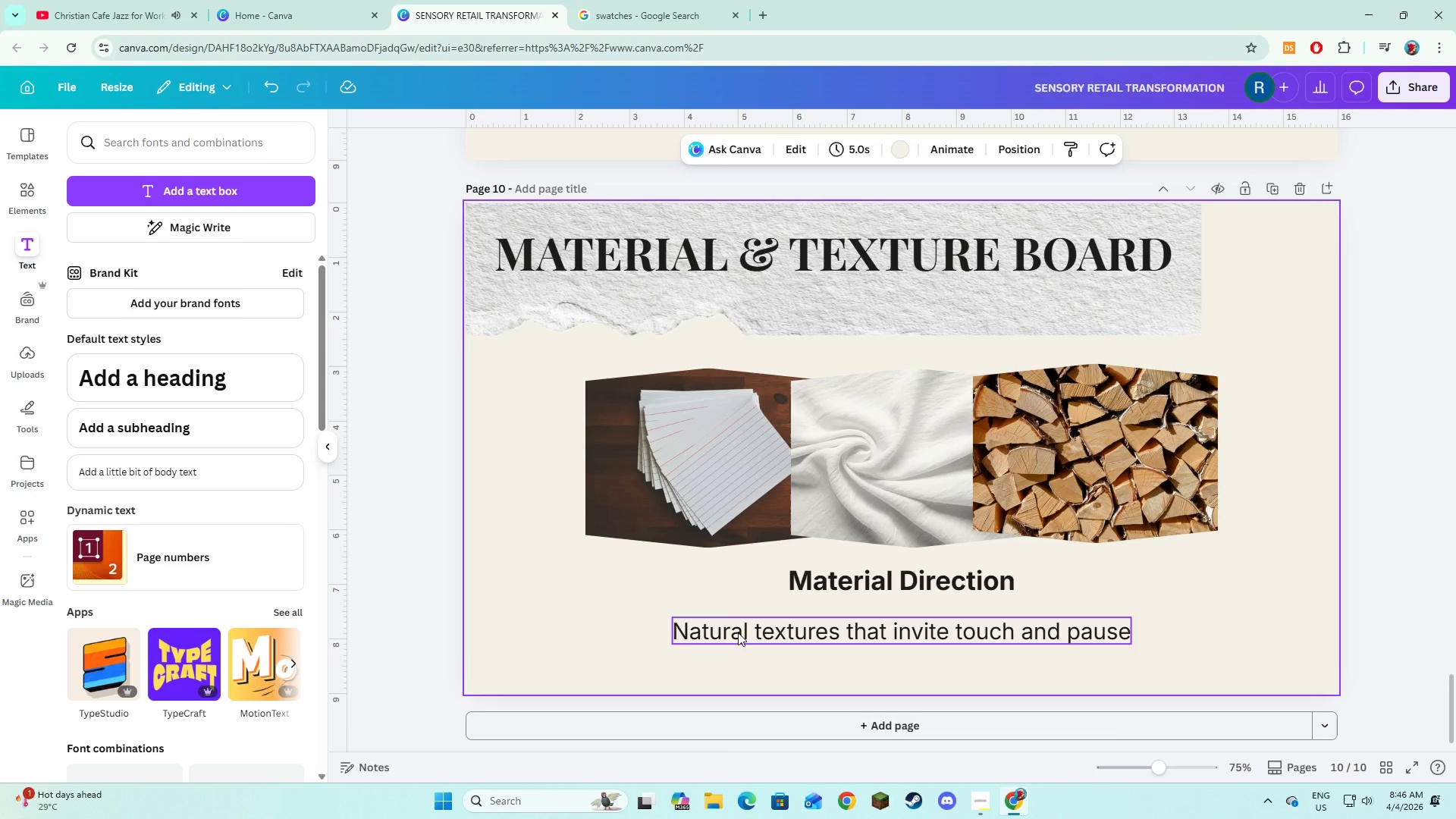 
left_click([954, 723])
 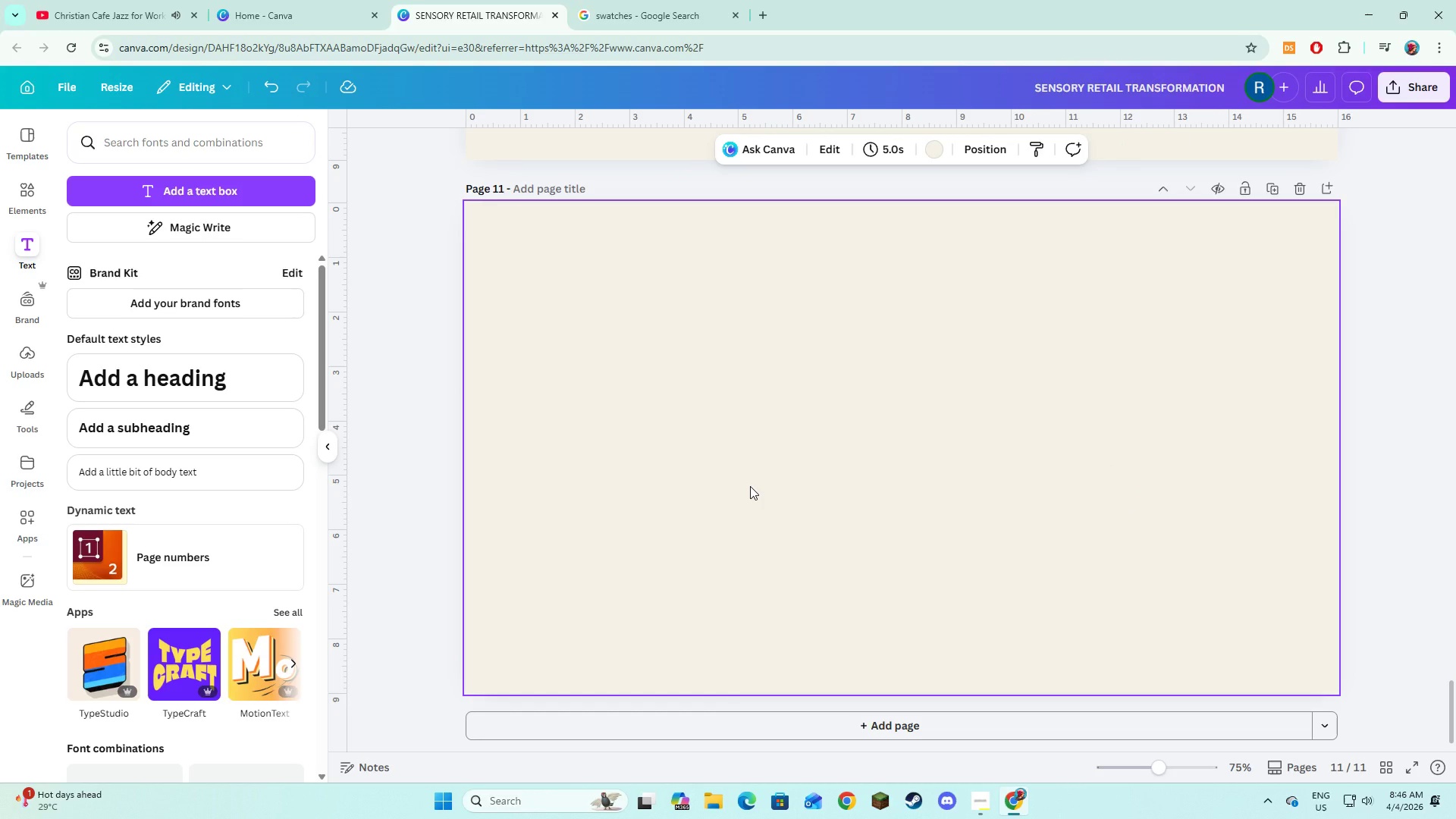 
key(Alt+AltLeft)
 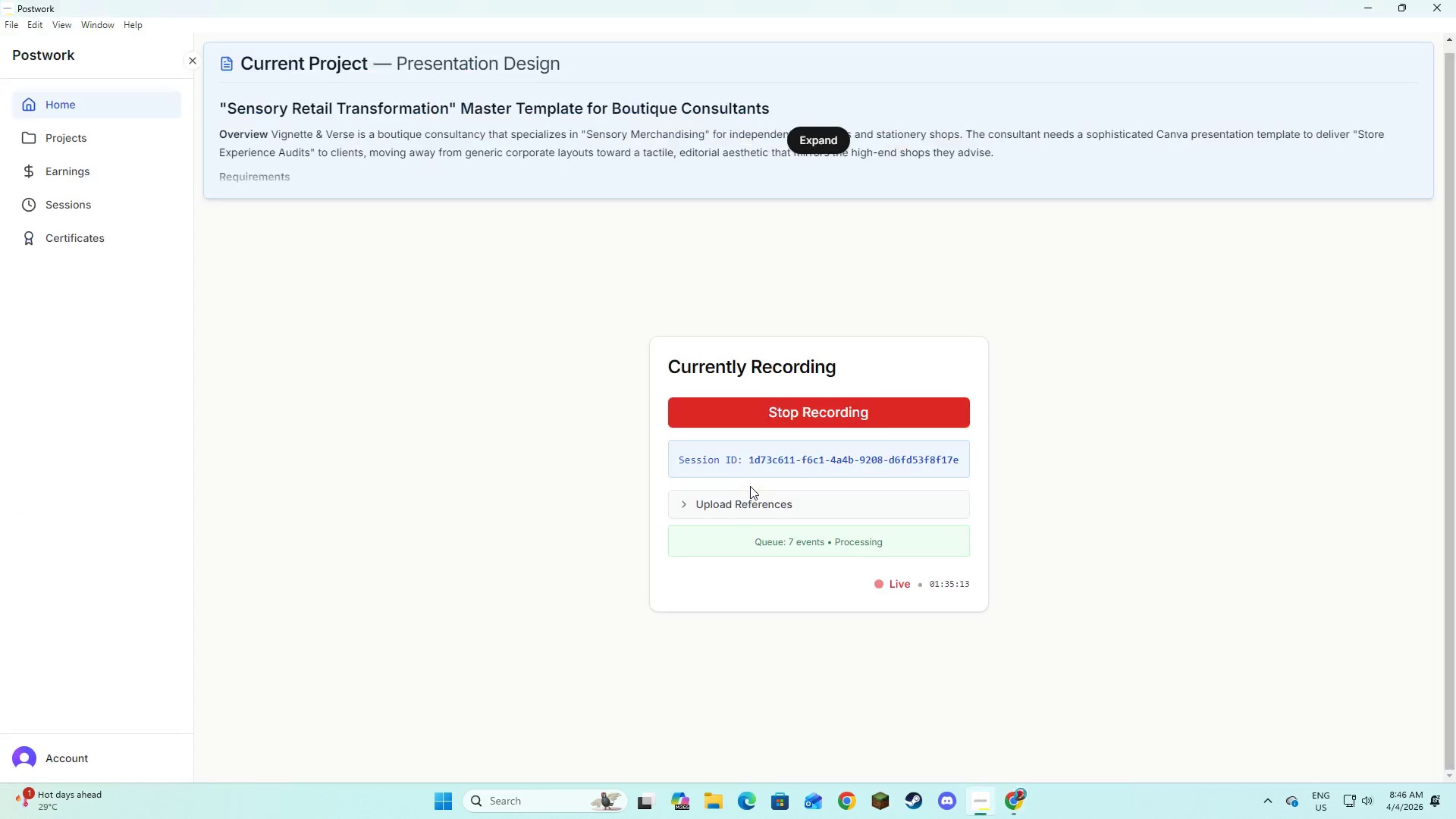 
key(Alt+Tab)